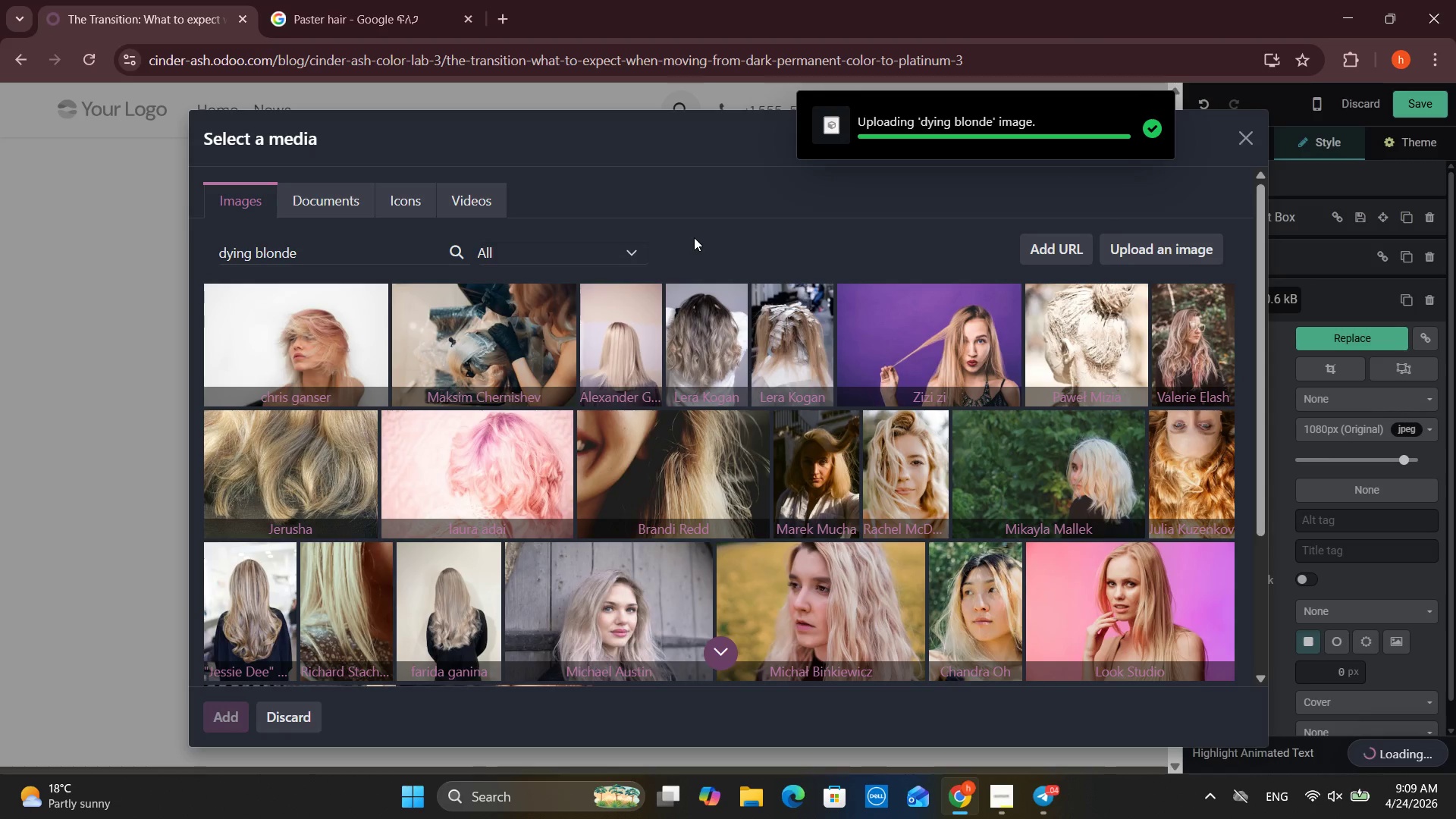 
wait(14.67)
 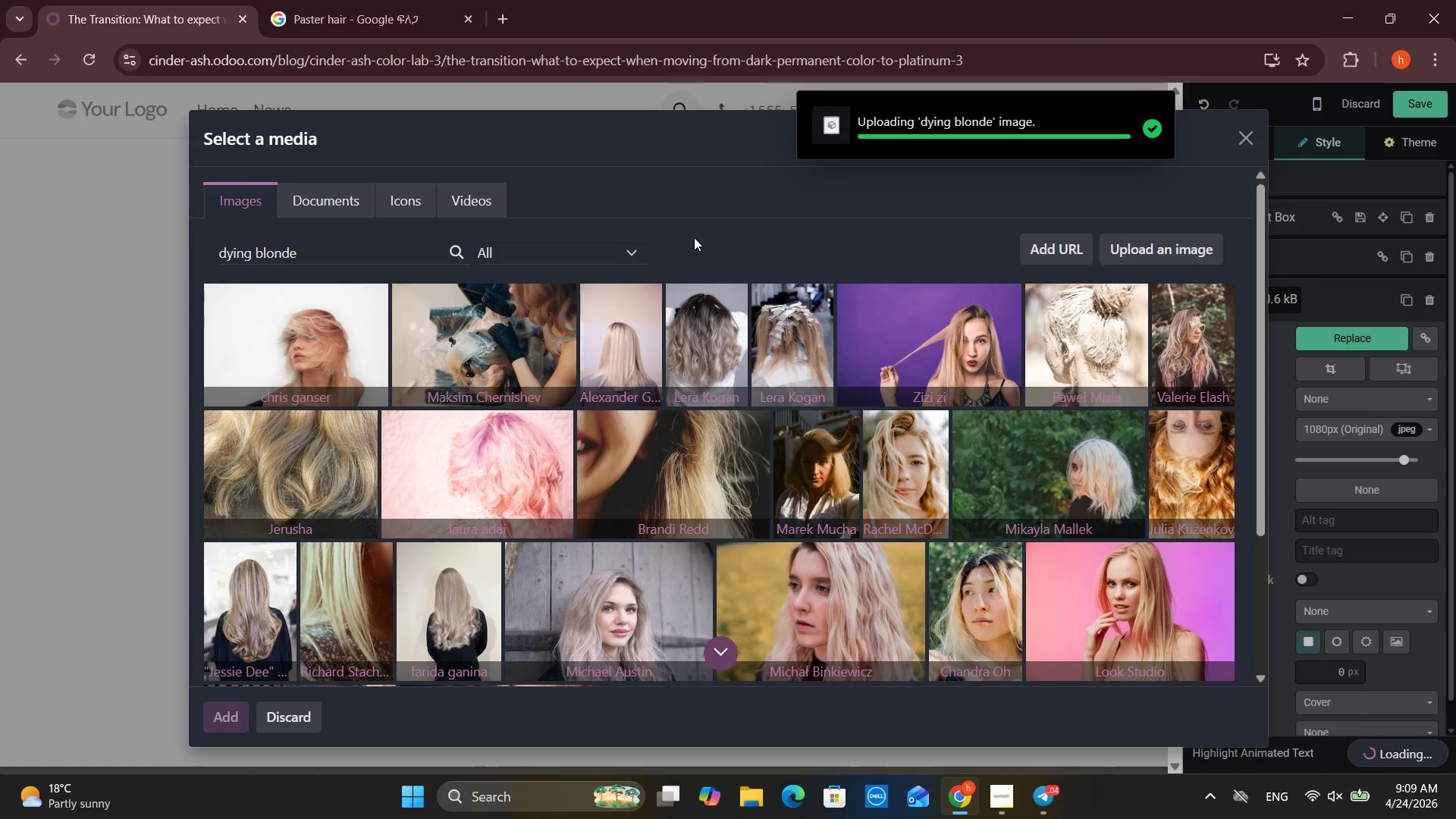 
scroll: coordinate [923, 373], scroll_direction: down, amount: 8.0
 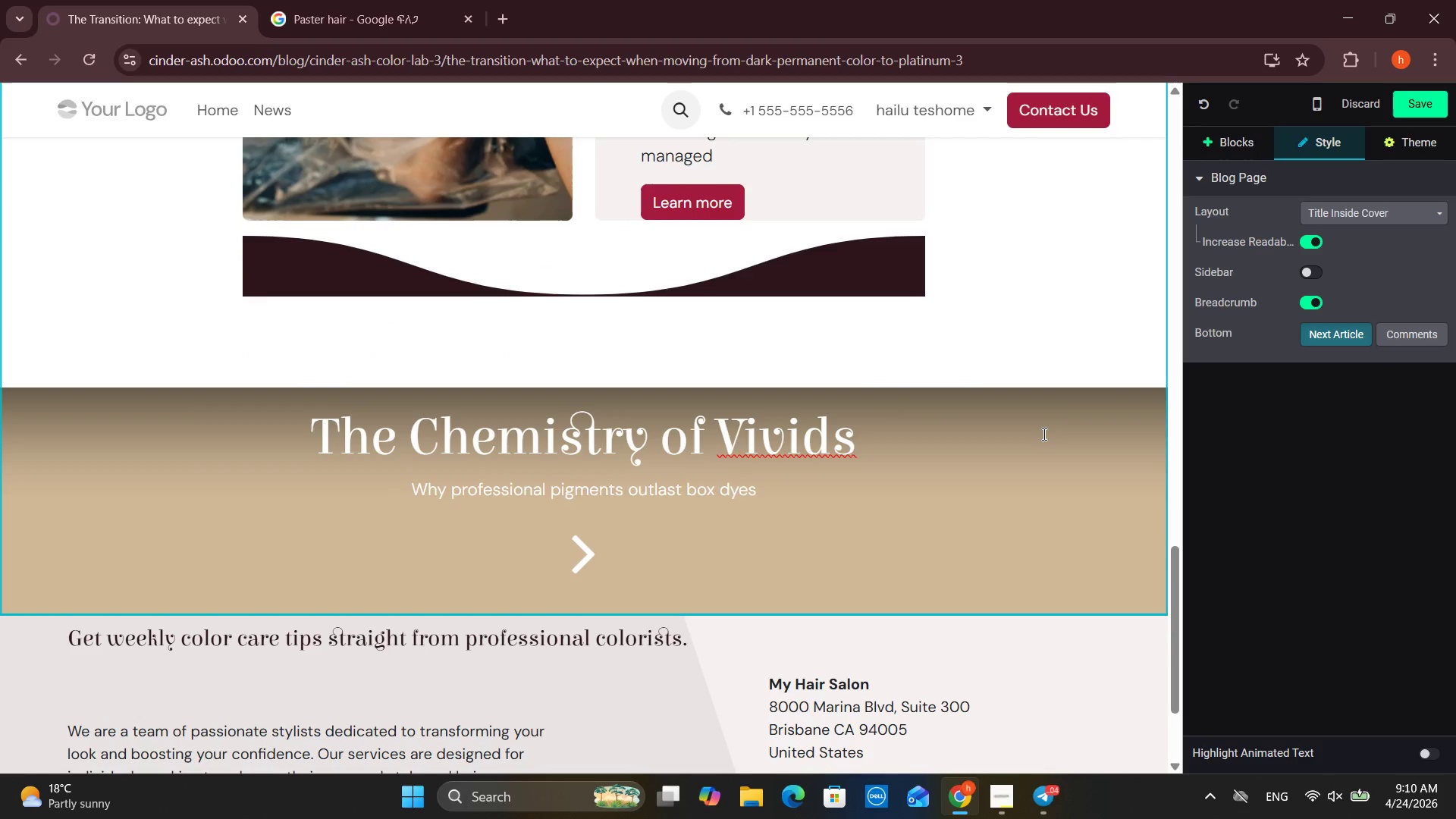 
wait(5.61)
 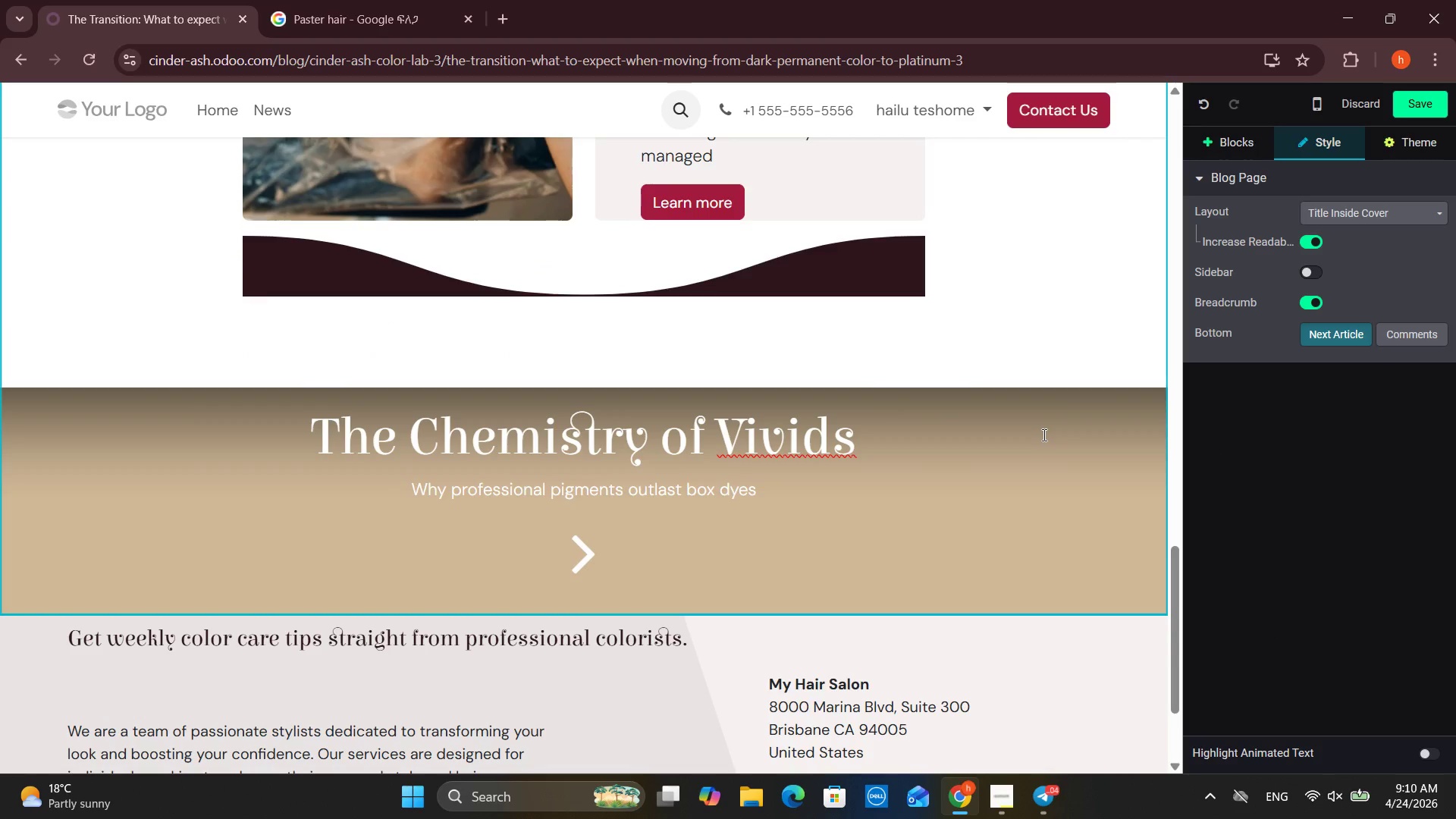 
left_click([1007, 780])